 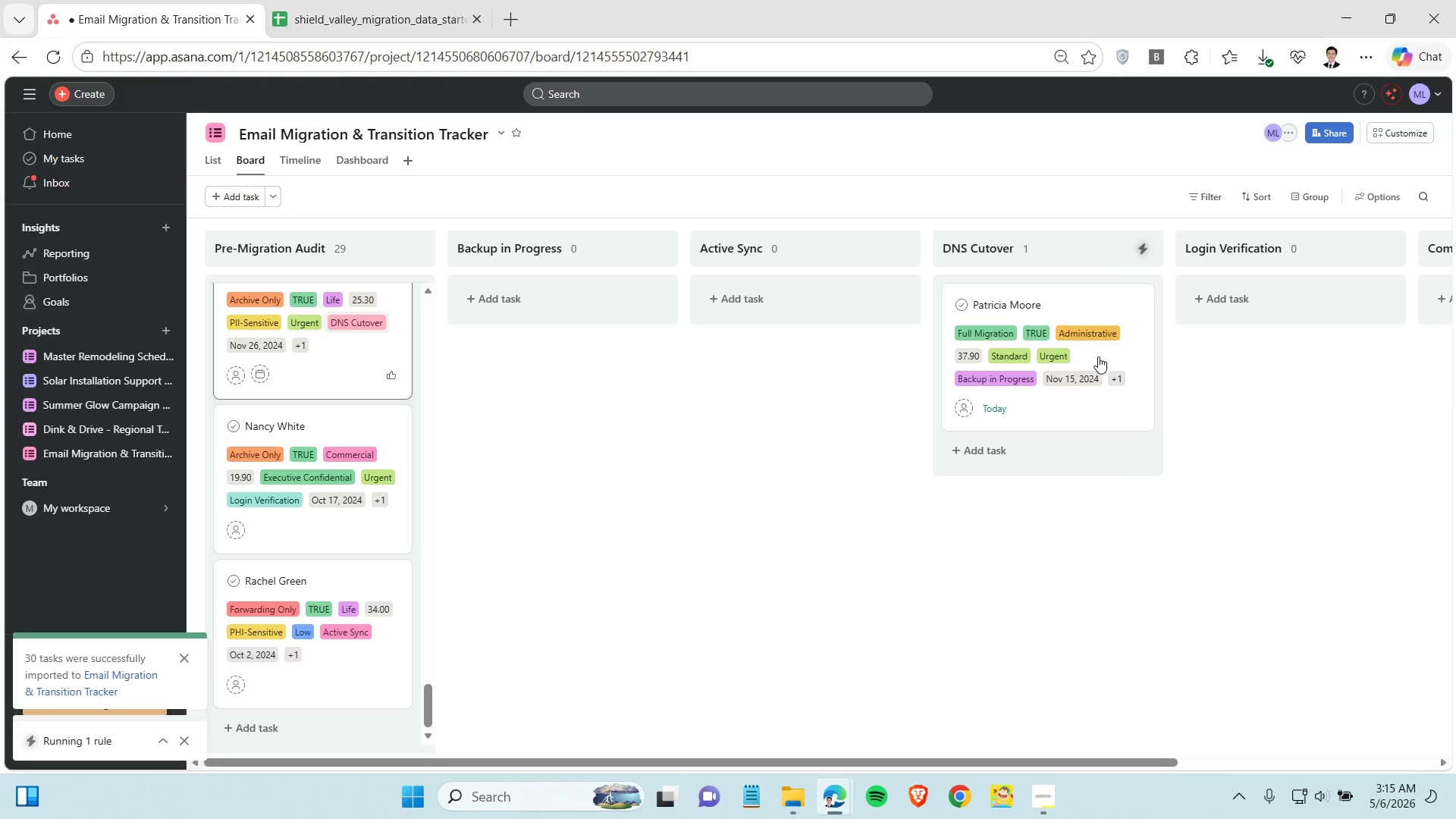 
scroll: coordinate [366, 352], scroll_direction: up, amount: 51.0
 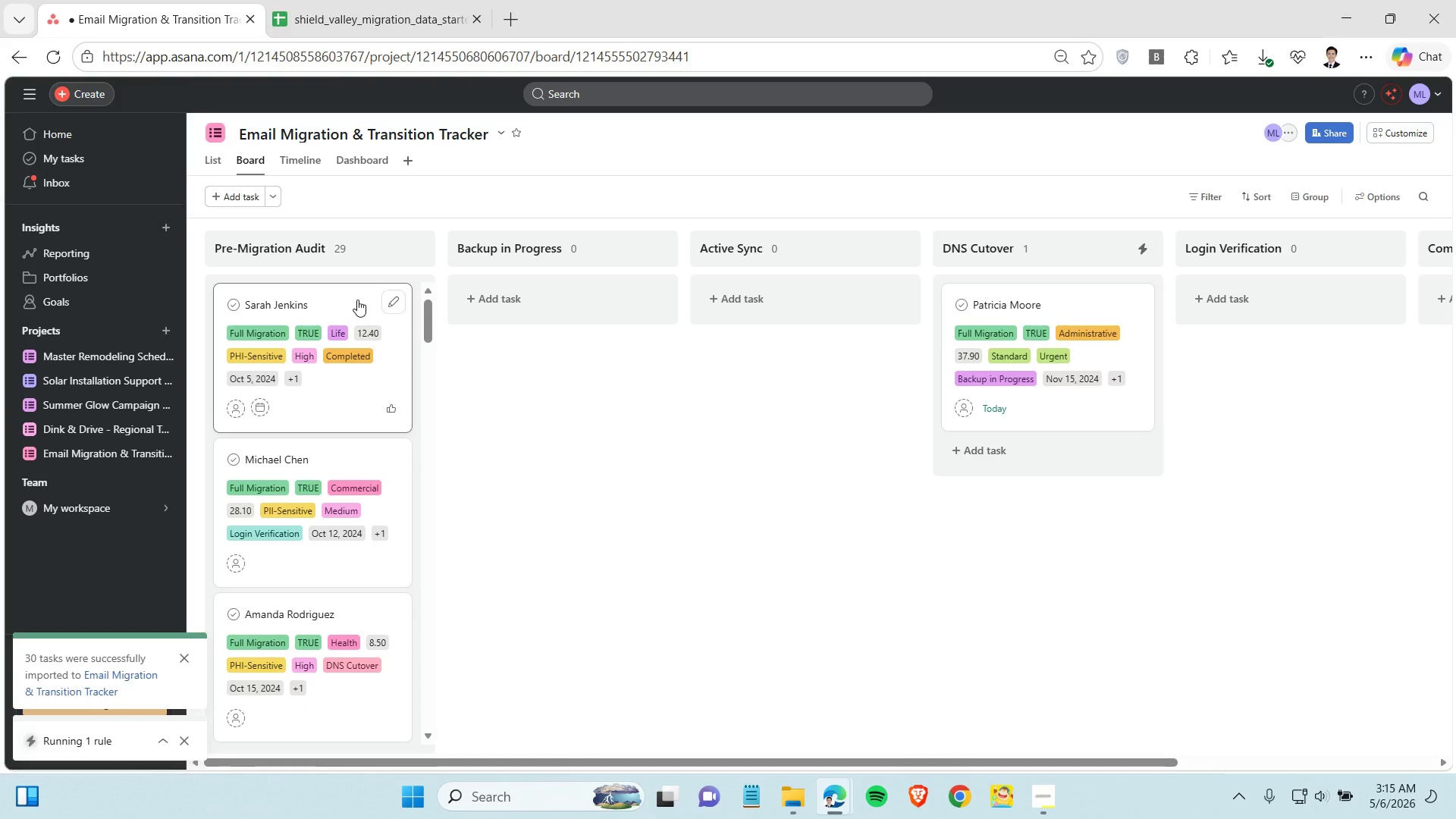 
left_click_drag(start_coordinate=[343, 297], to_coordinate=[1069, 303])
 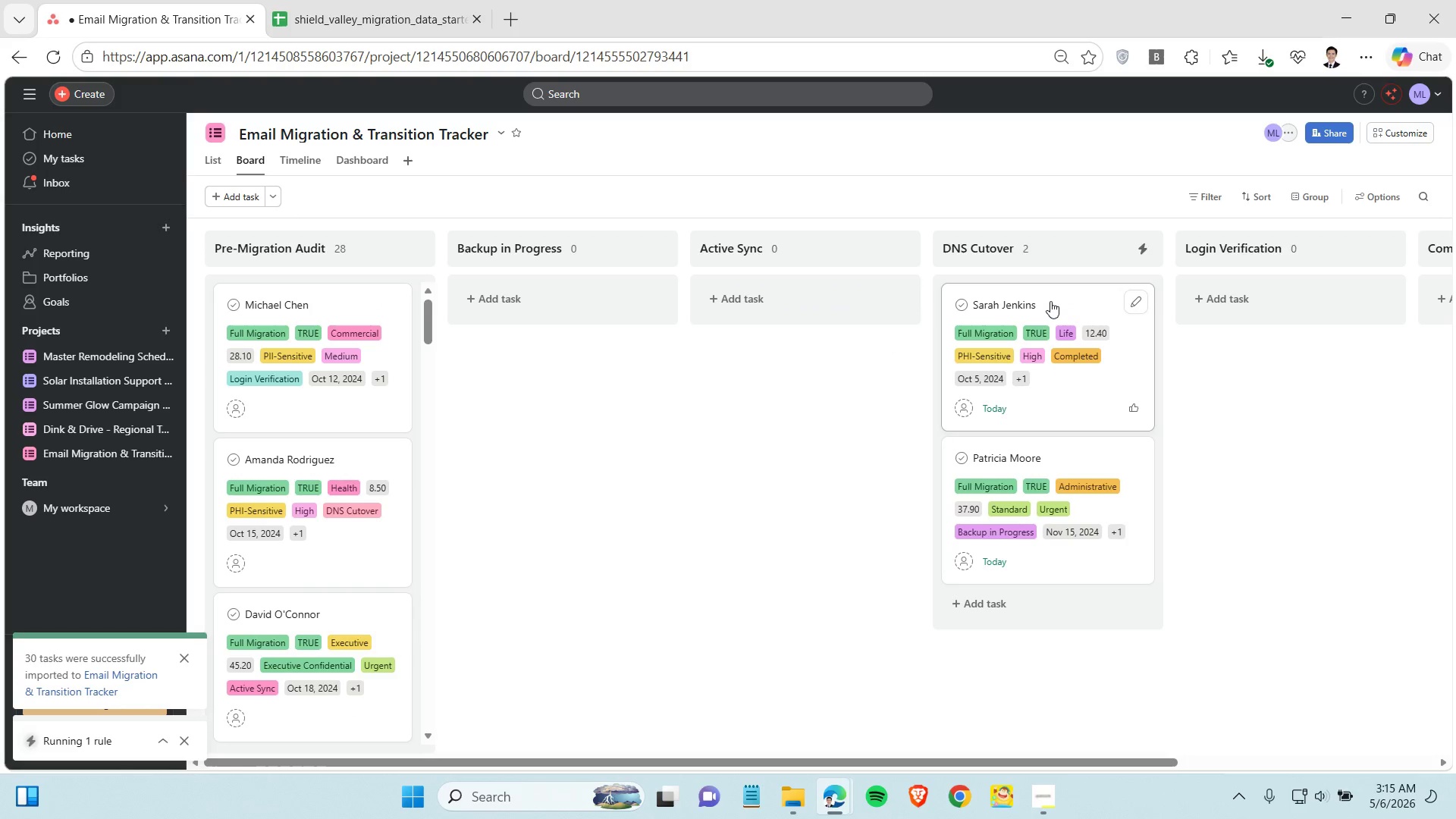 
wait(6.62)
 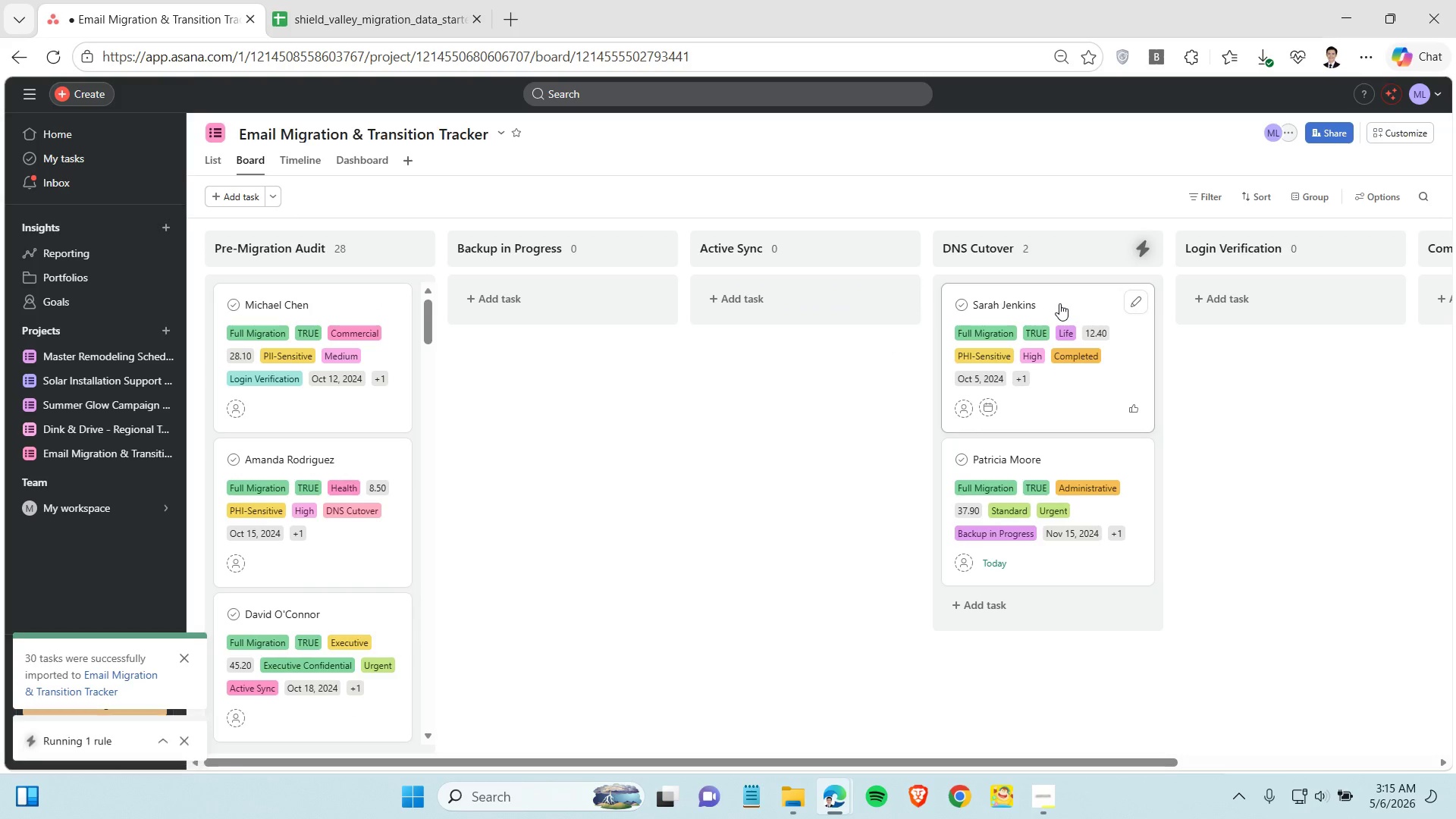 
left_click_drag(start_coordinate=[1050, 300], to_coordinate=[340, 299])
 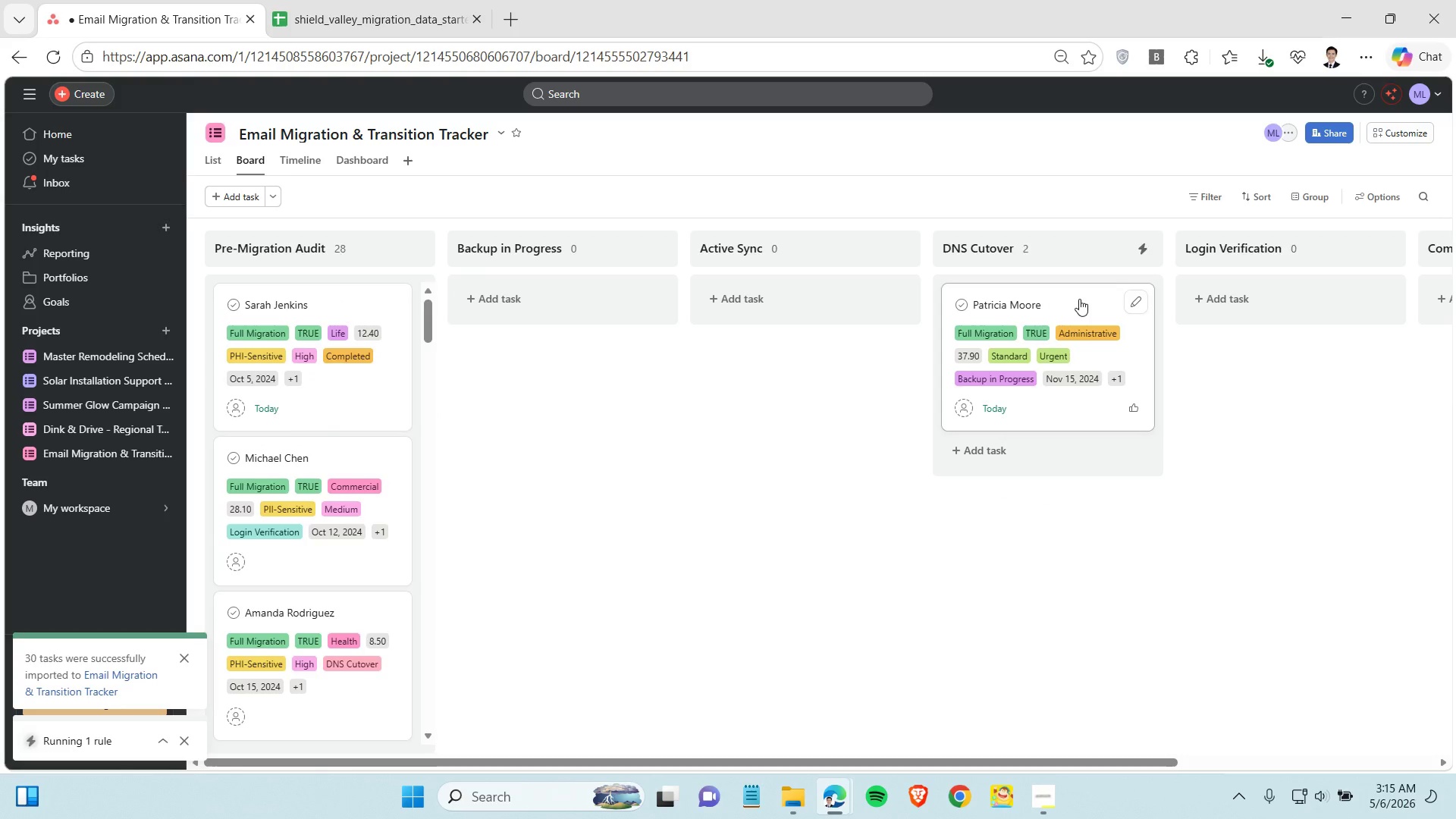 
left_click_drag(start_coordinate=[1080, 299], to_coordinate=[337, 315])
 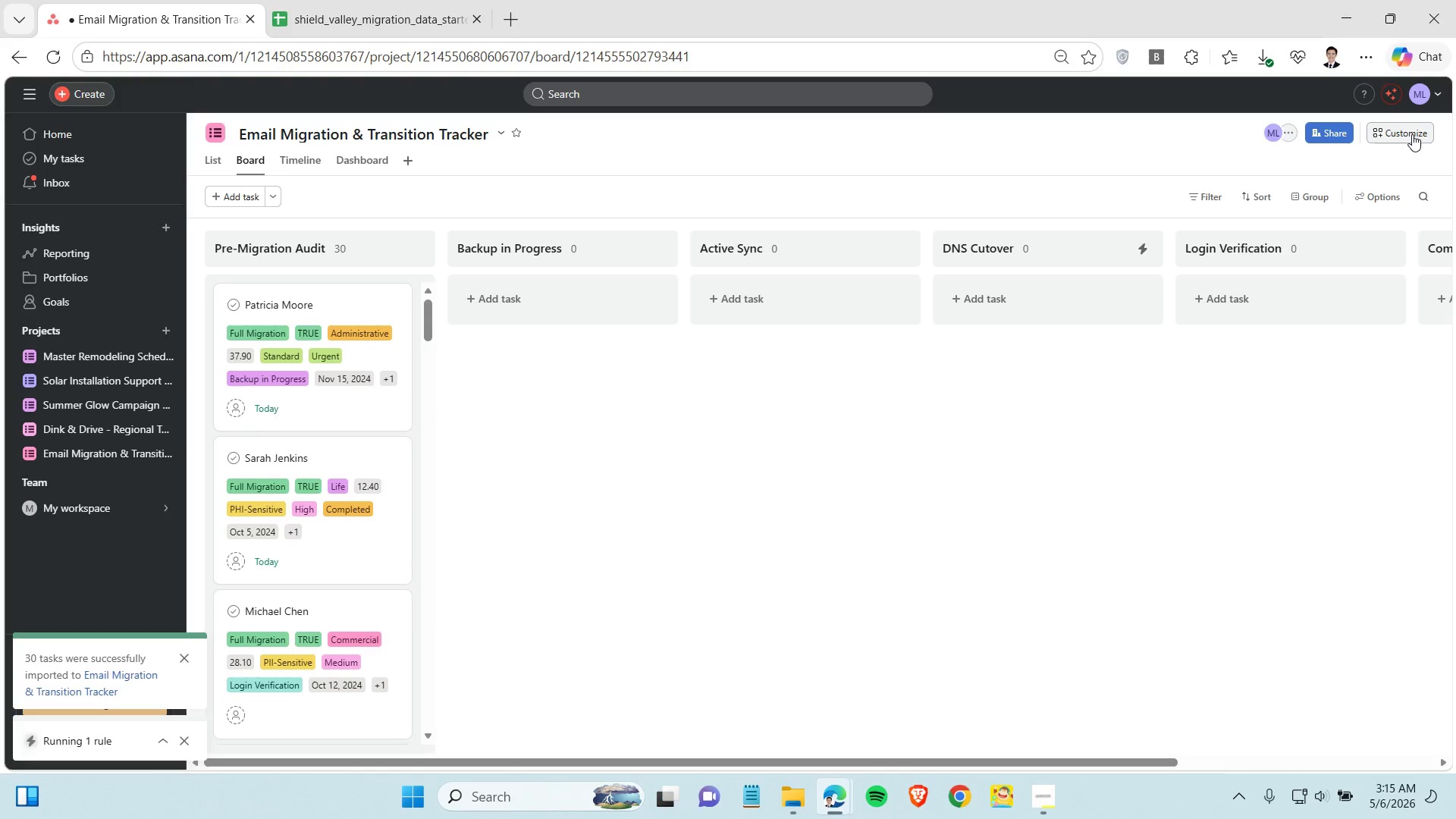 
wait(5.16)
 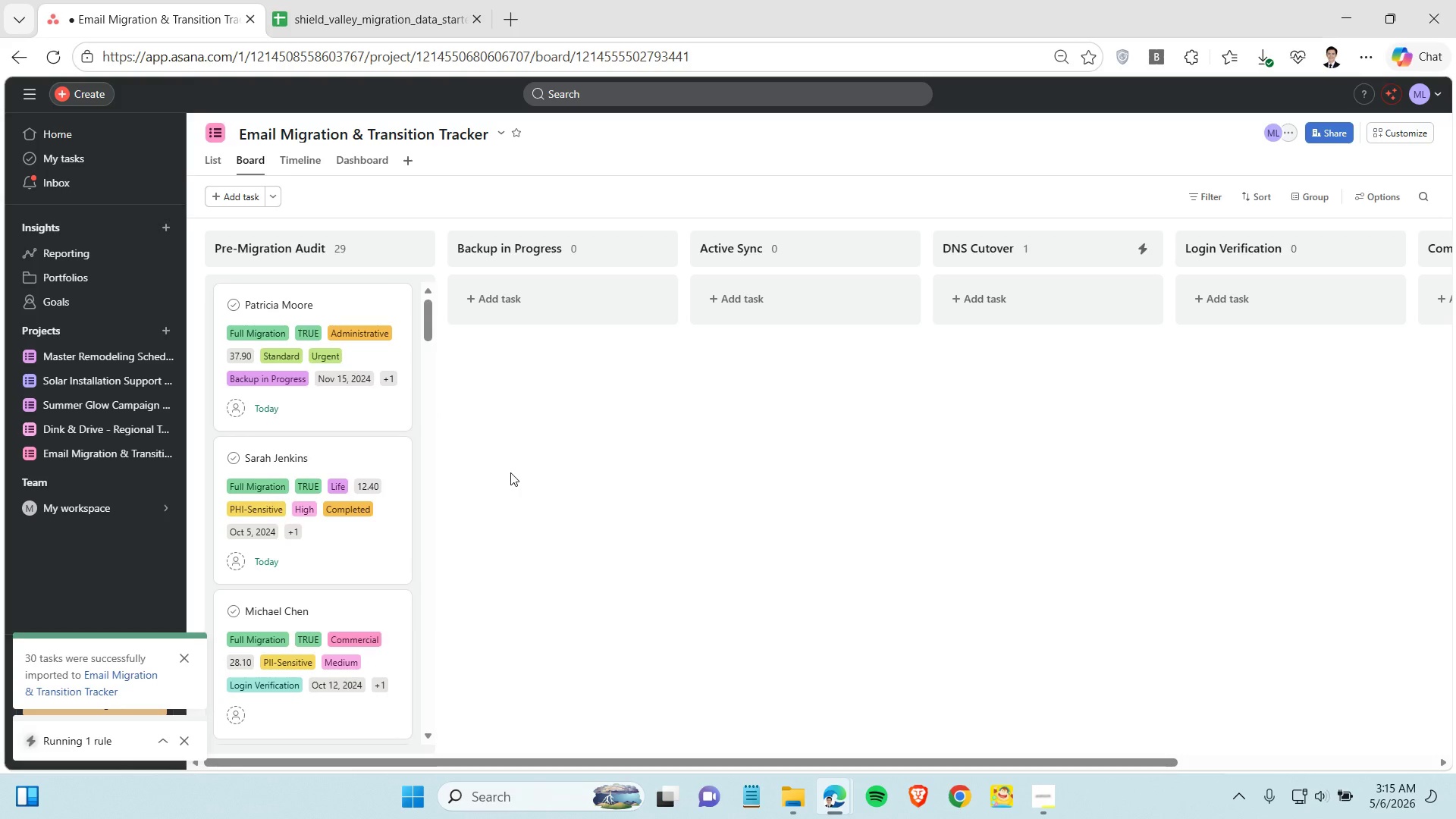 
left_click([1412, 133])
 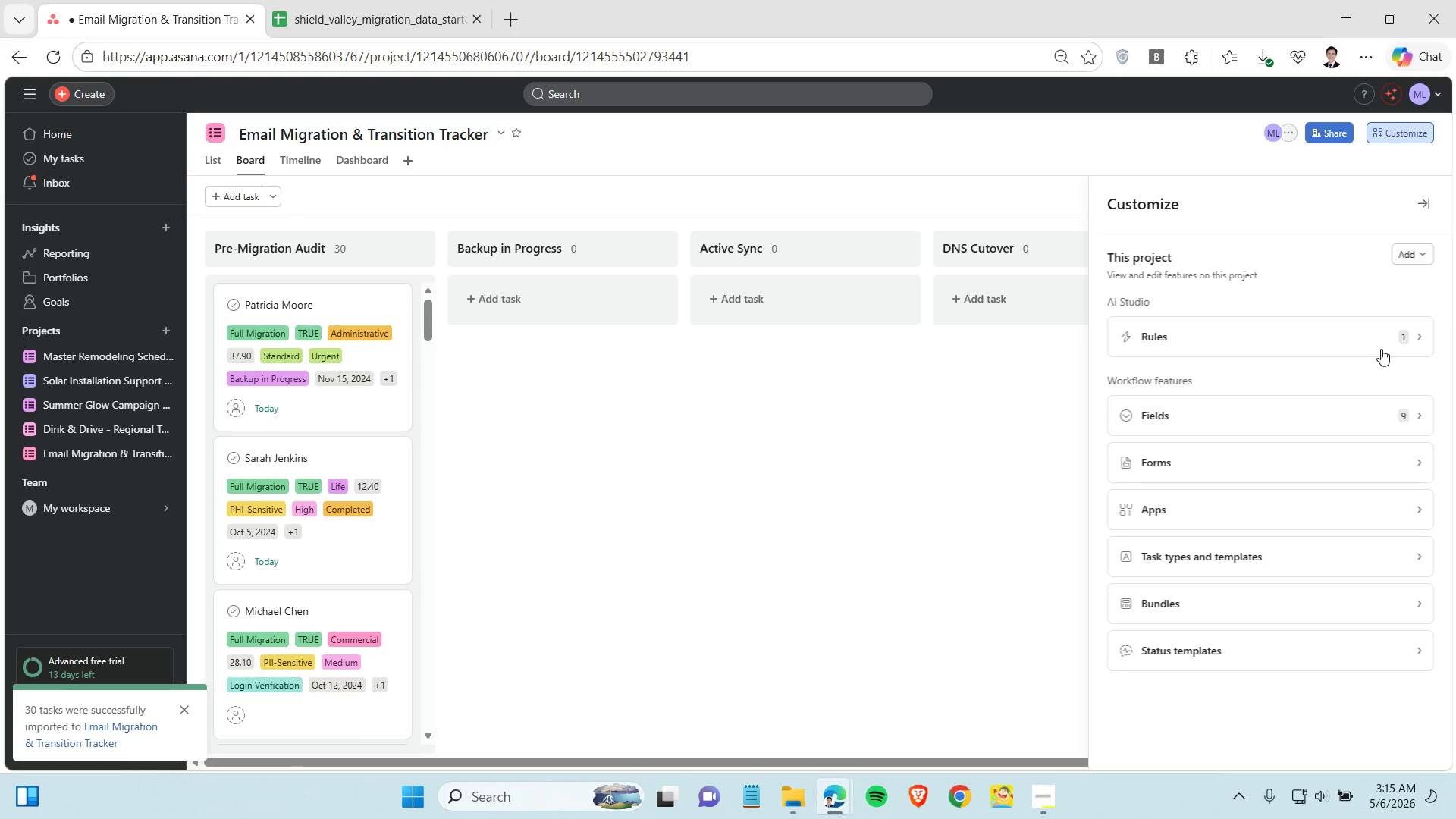 
left_click([1381, 349])